 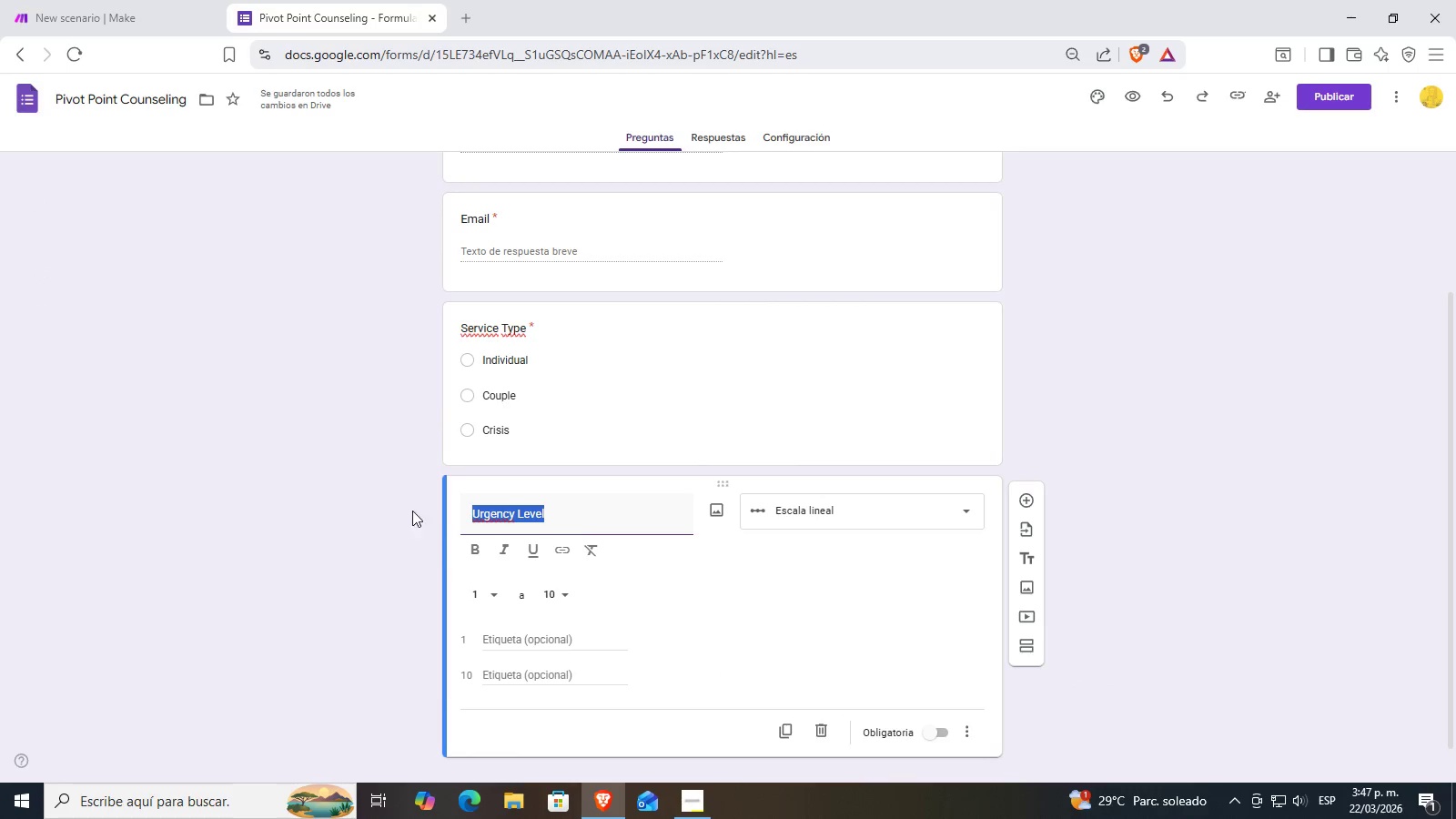 
key(Control+ControlLeft)
 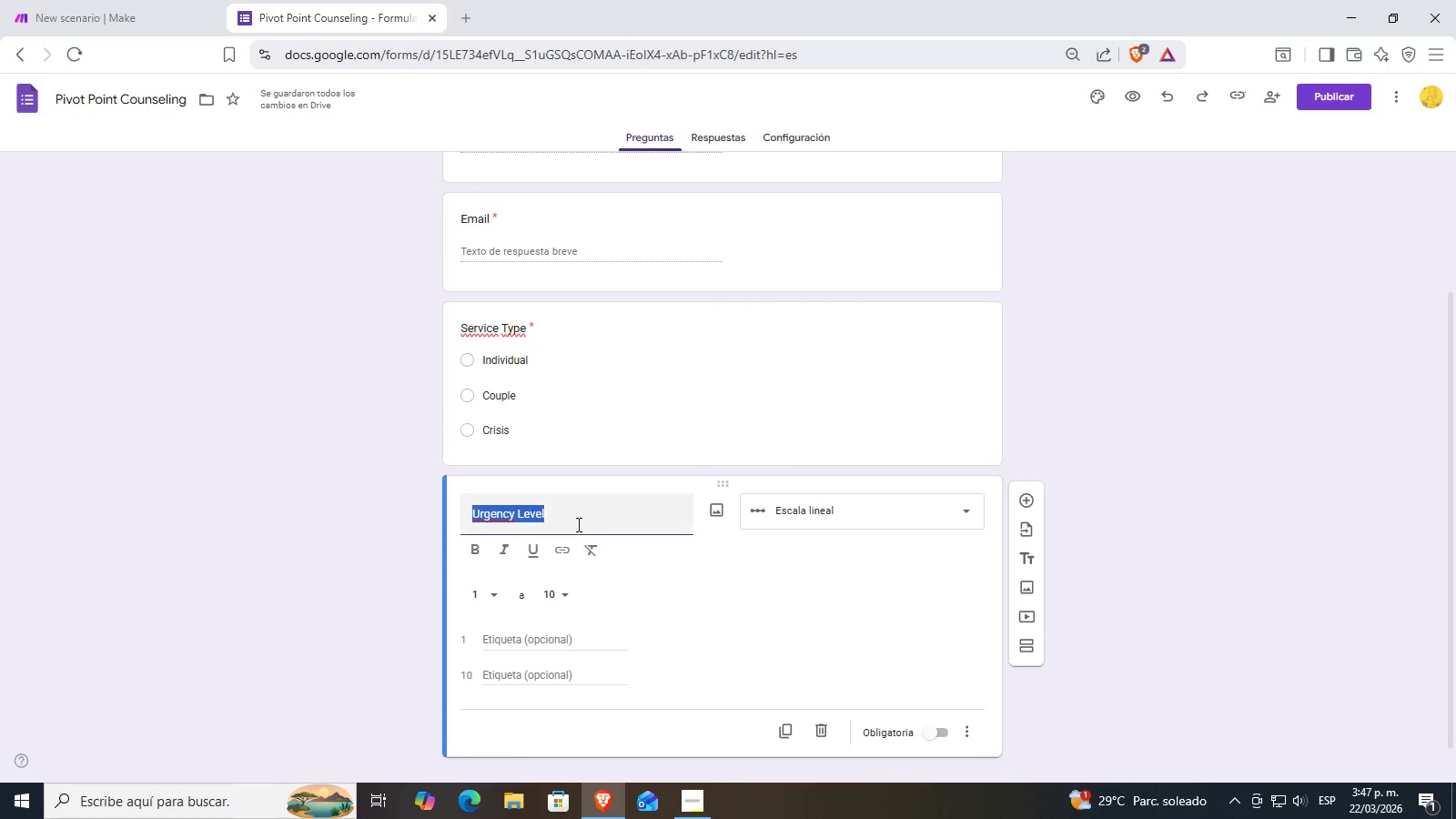 
key(Control+V)
 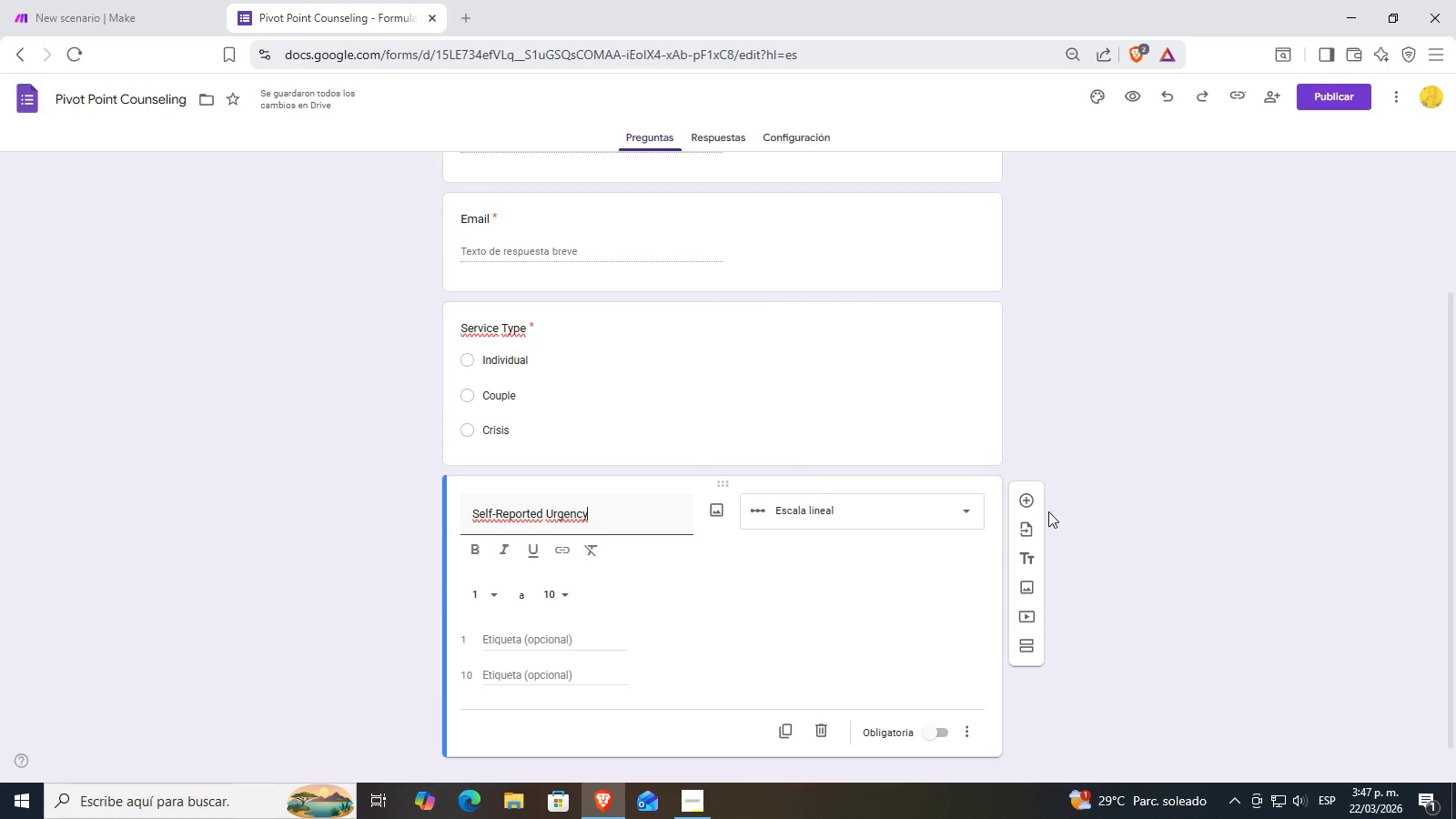 
left_click([1162, 492])
 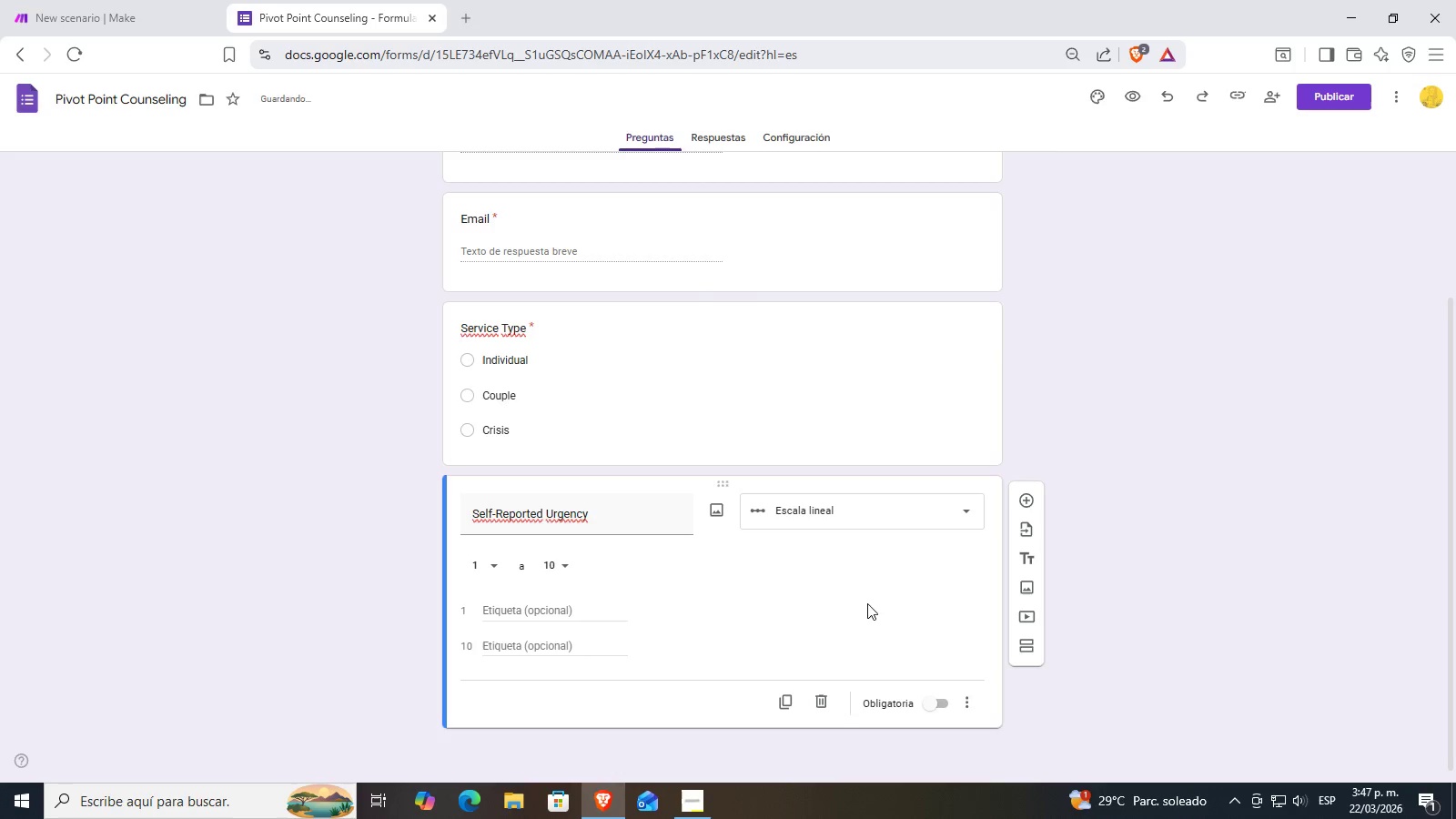 
scroll: coordinate [952, 670], scroll_direction: up, amount: 1.0
 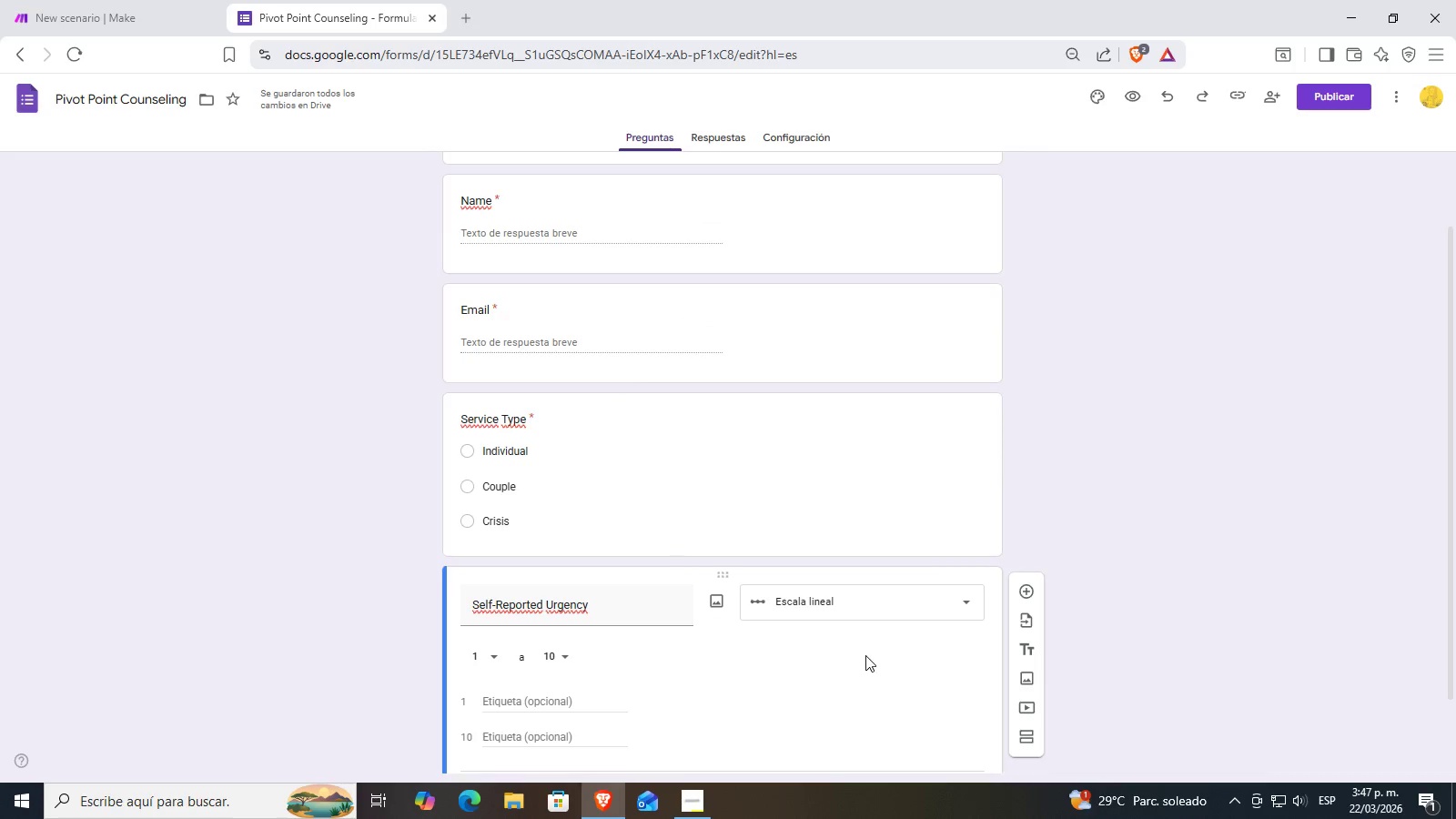 
scroll: coordinate [873, 643], scroll_direction: down, amount: 1.0
 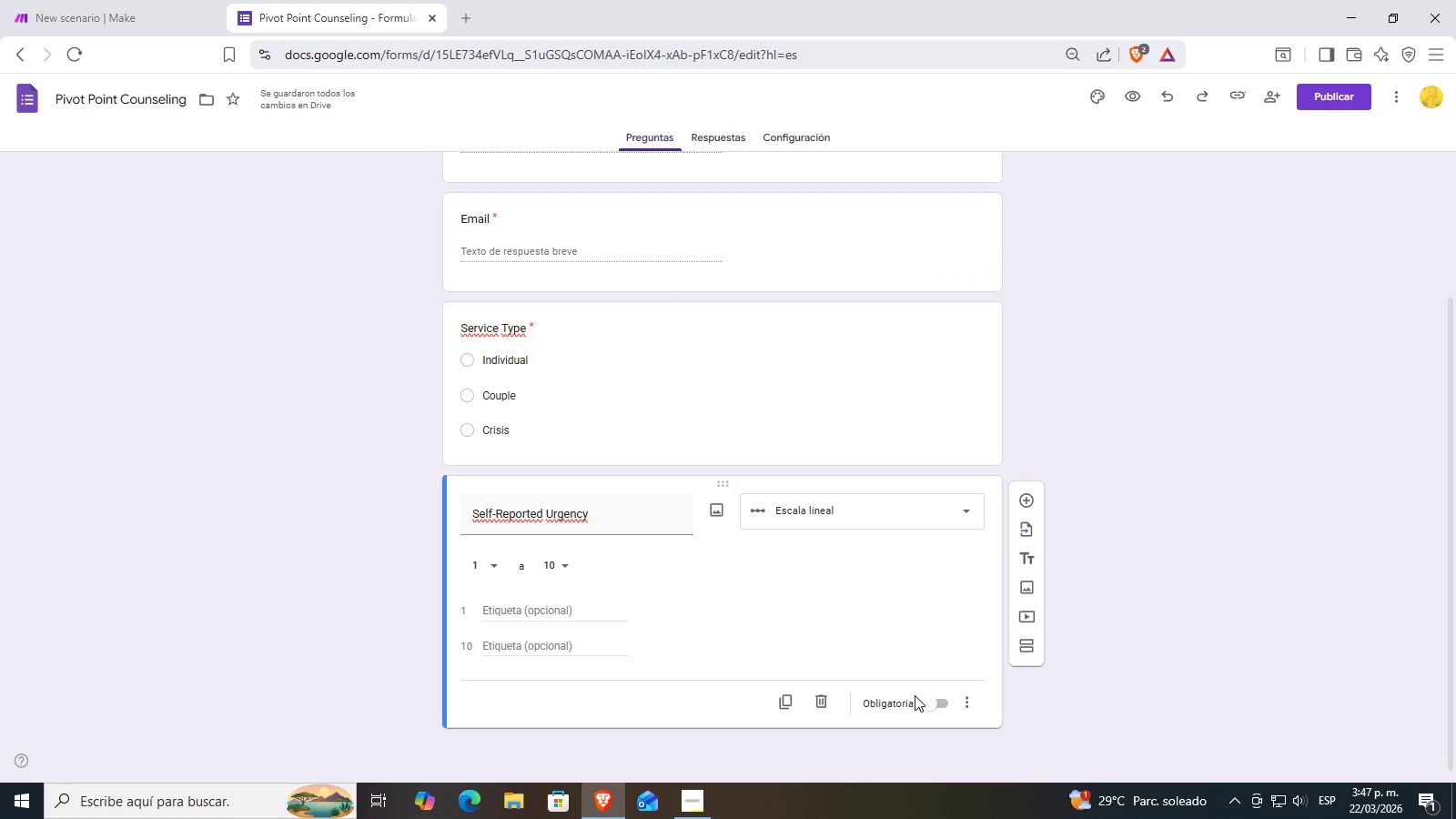 
left_click([935, 700])
 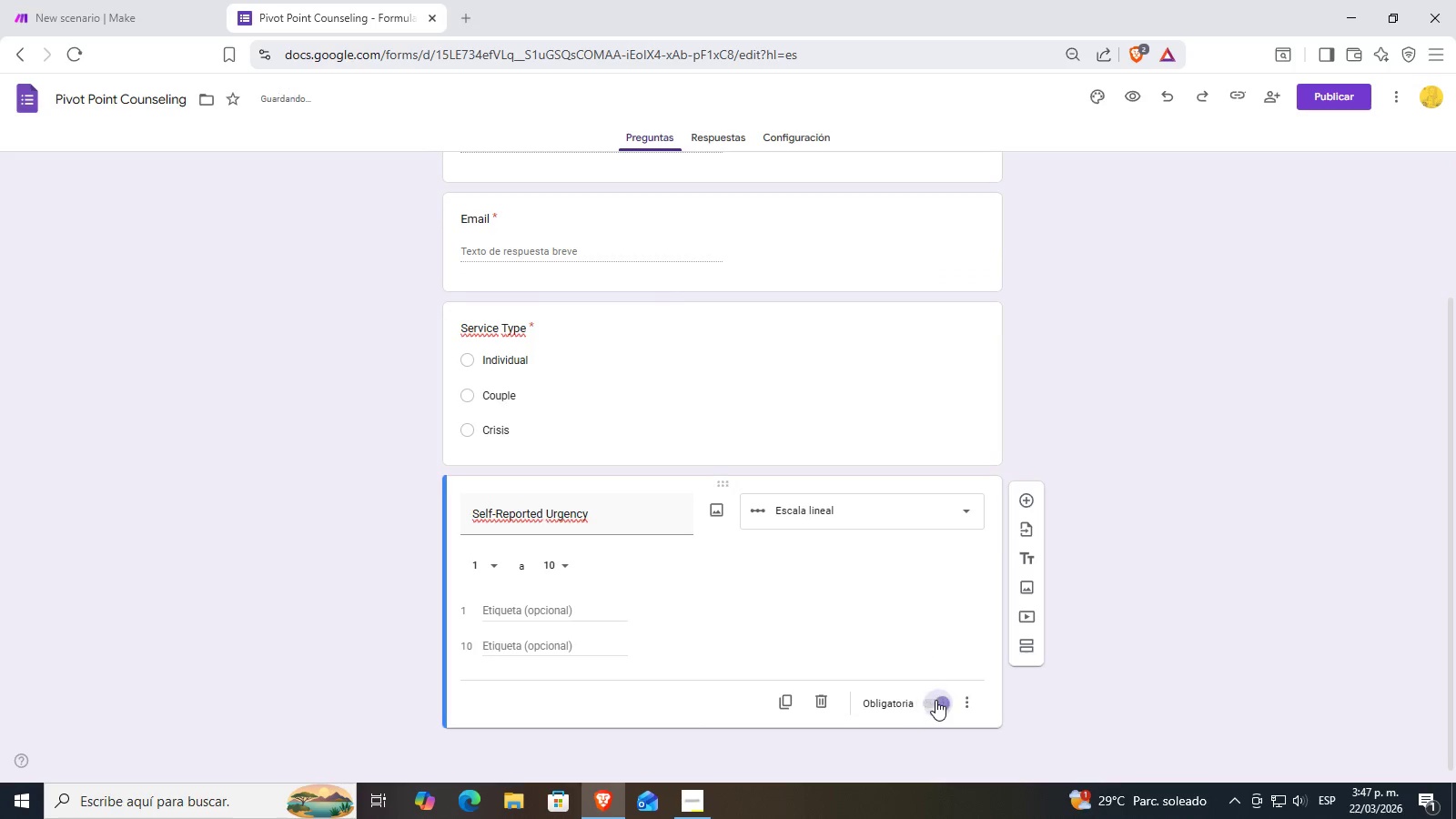 
left_click([953, 561])
 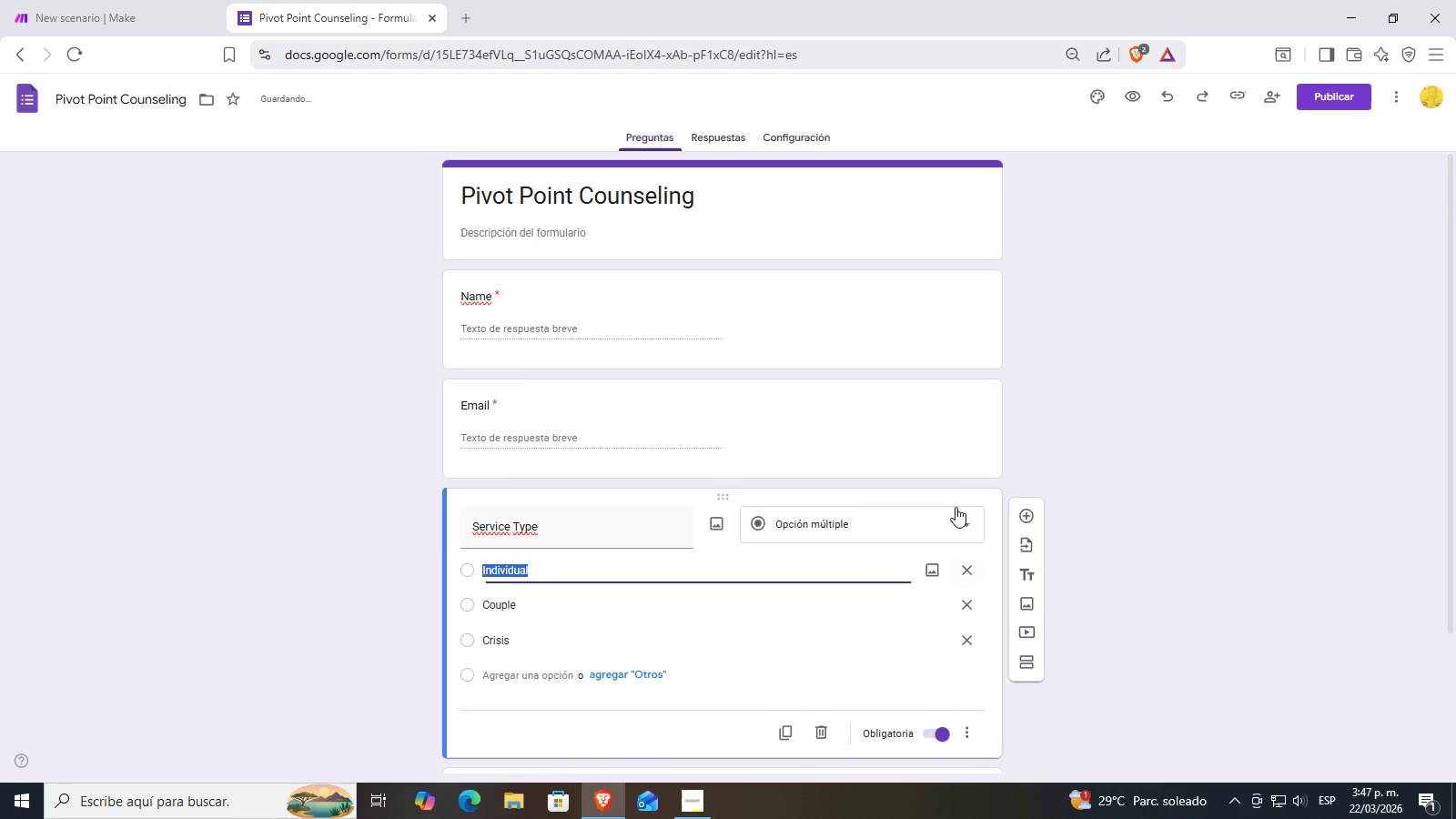 
scroll: coordinate [934, 700], scroll_direction: up, amount: 3.0
 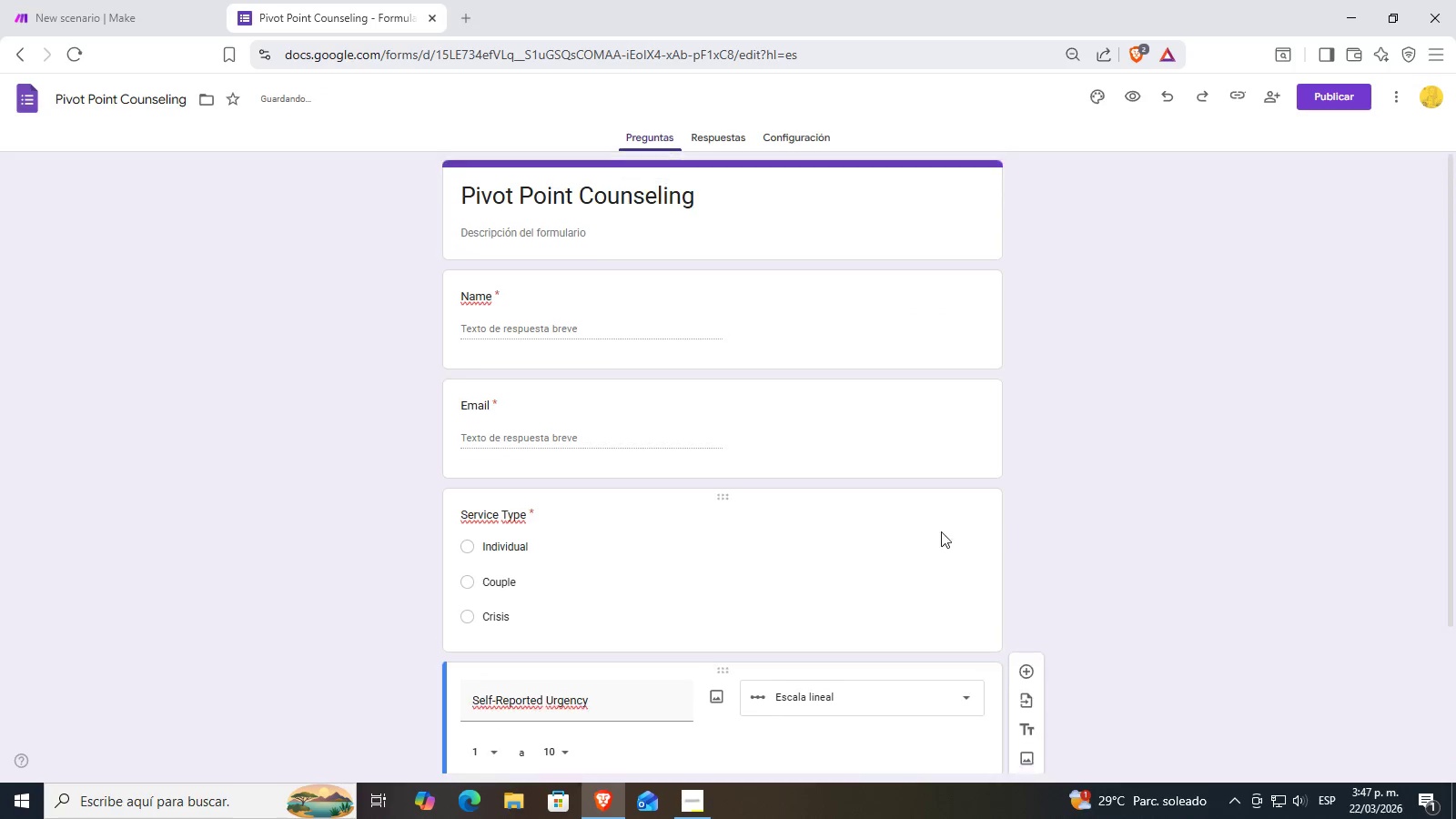 
left_click([935, 420])
 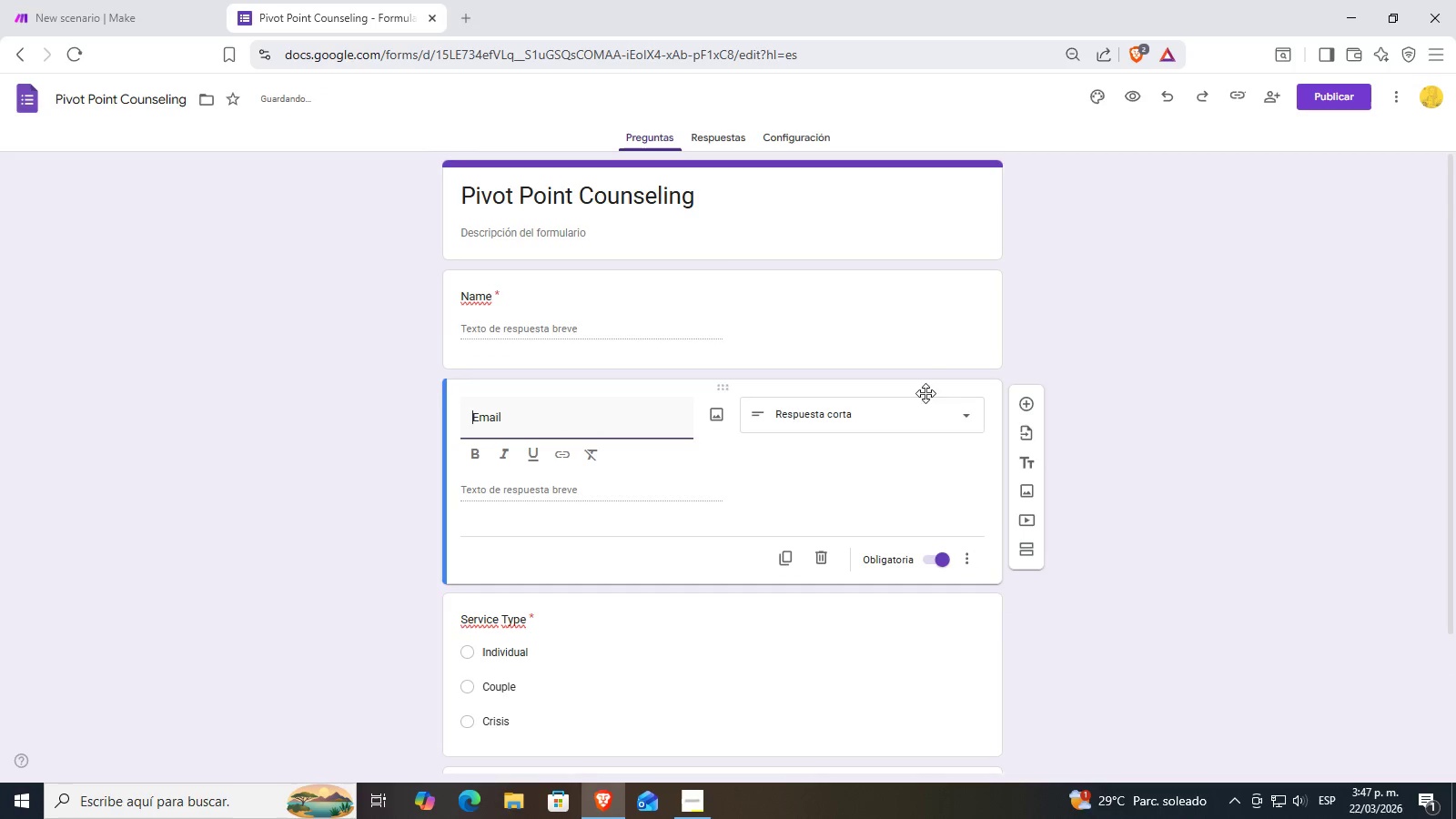 
left_click([862, 278])
 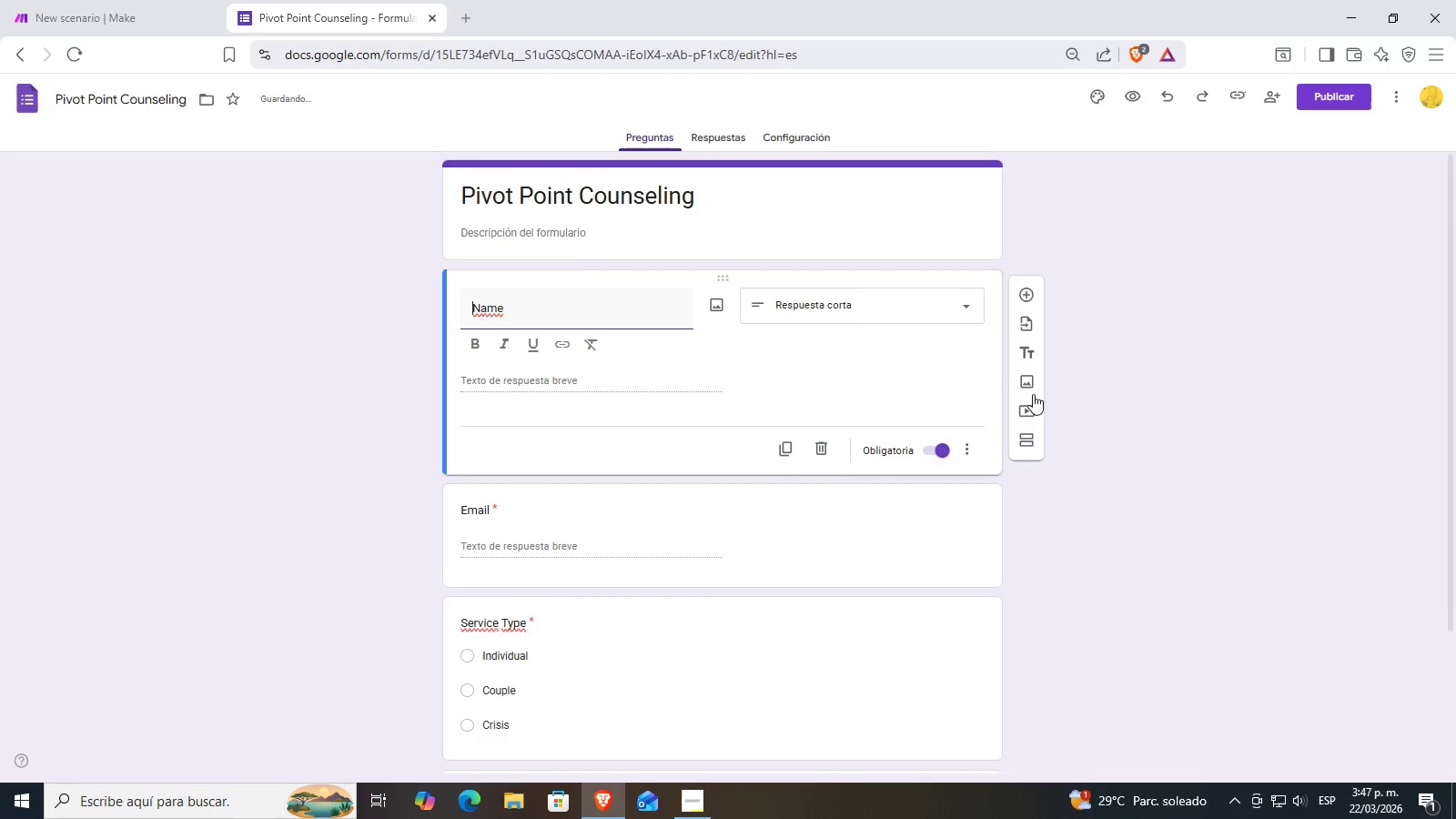 
left_click([1196, 450])
 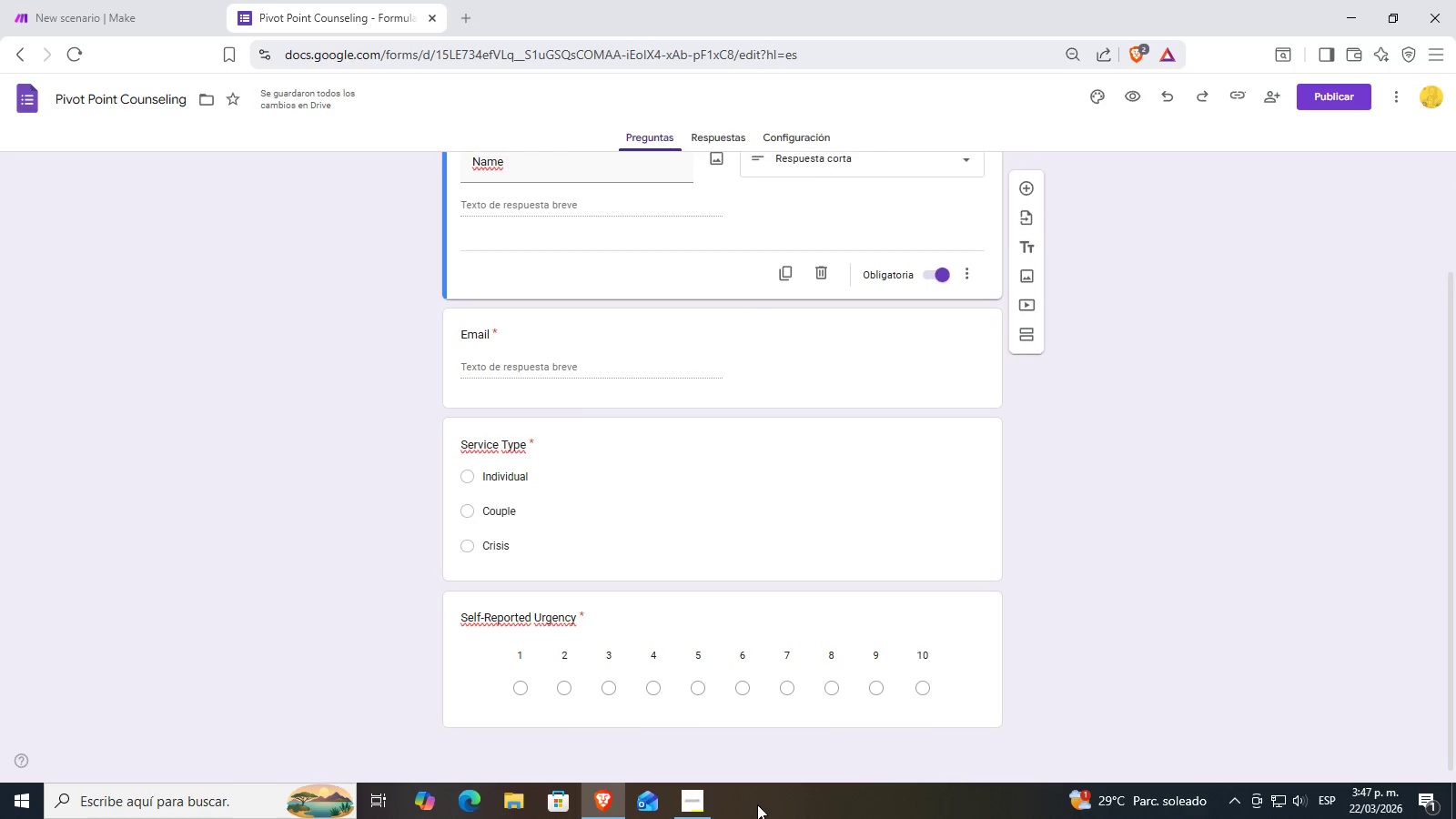 
scroll: coordinate [1198, 450], scroll_direction: down, amount: 2.0
 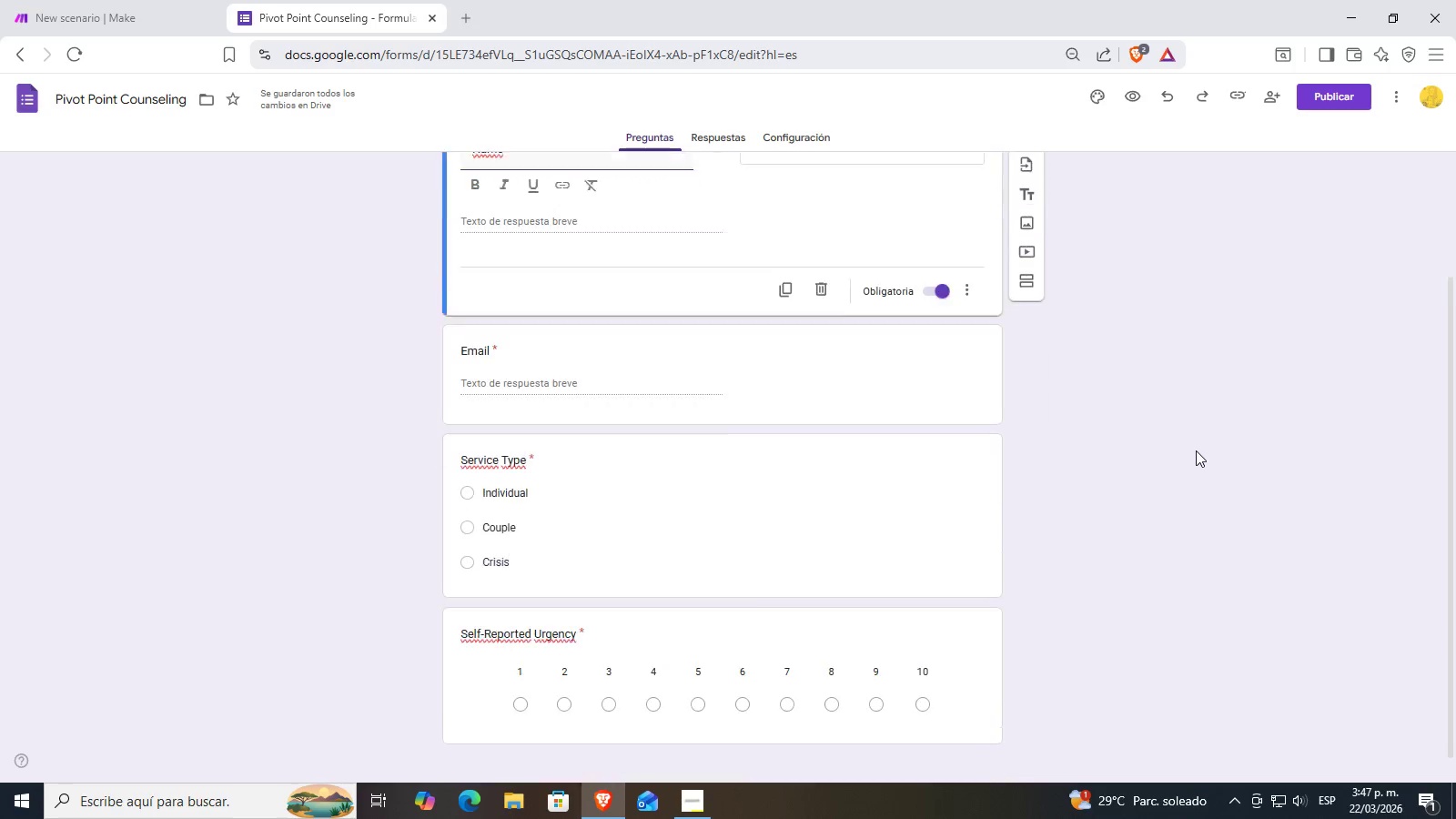 
left_click([699, 810])